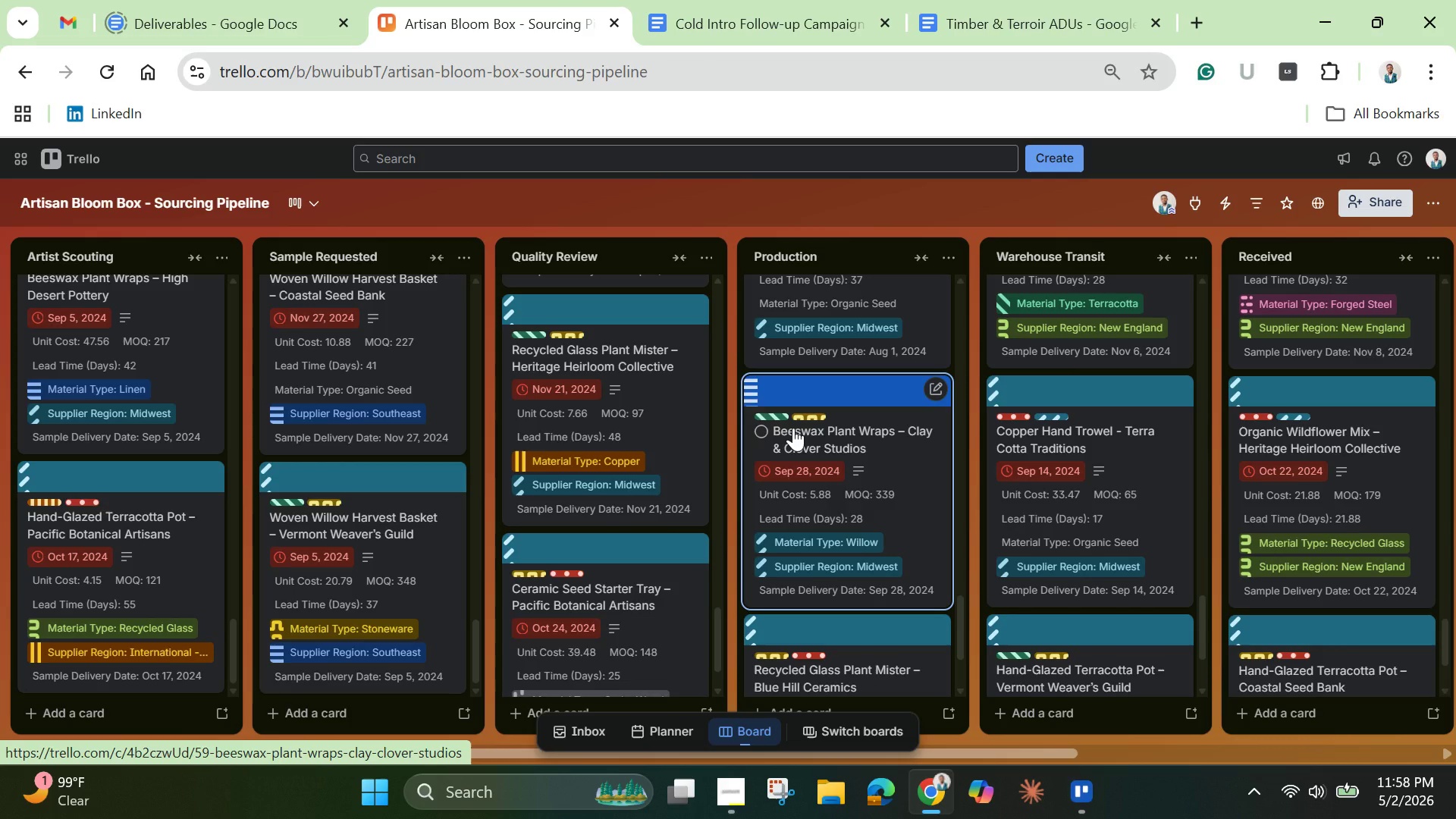 
wait(13.72)
 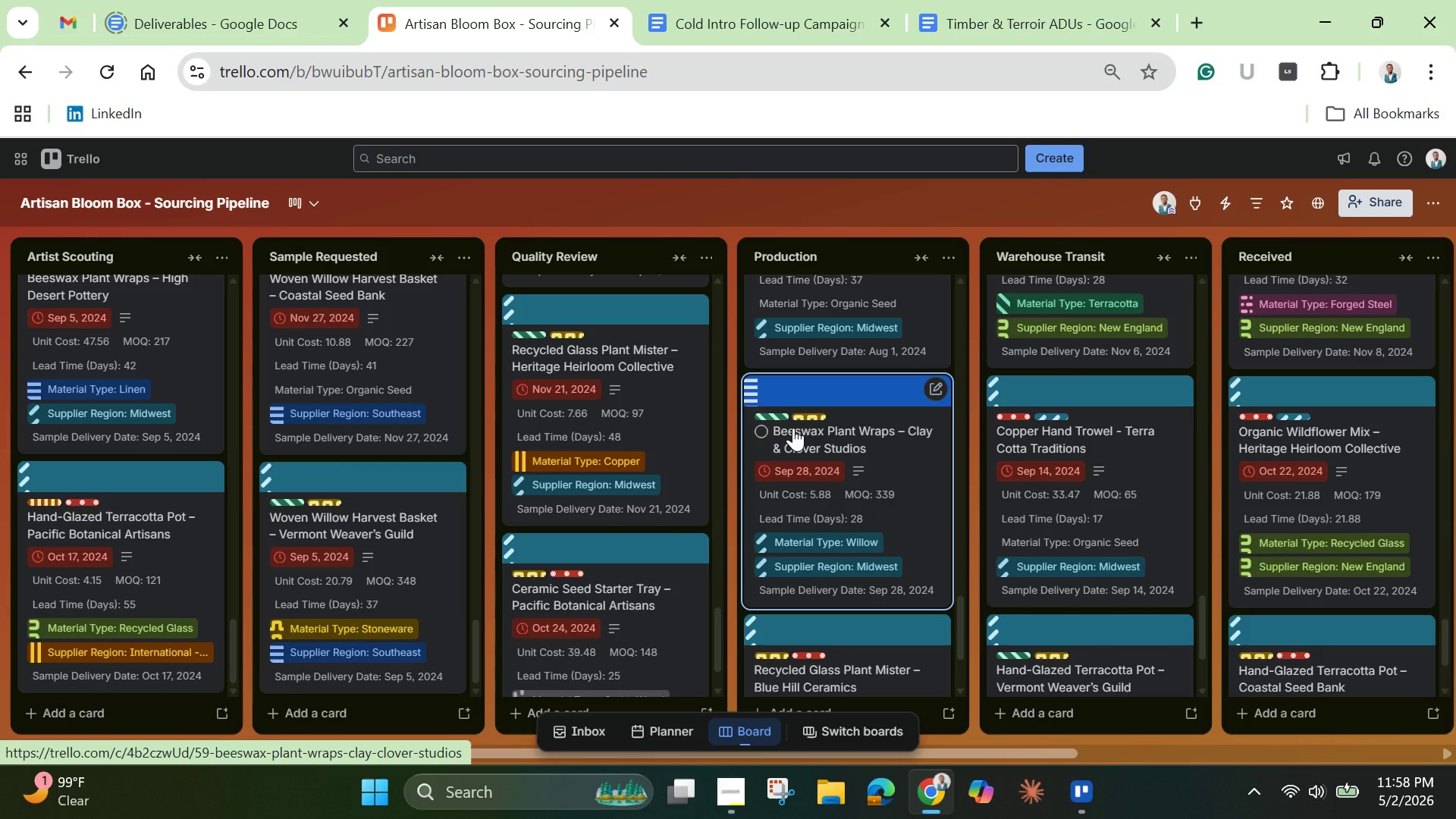 
left_click([728, 800])